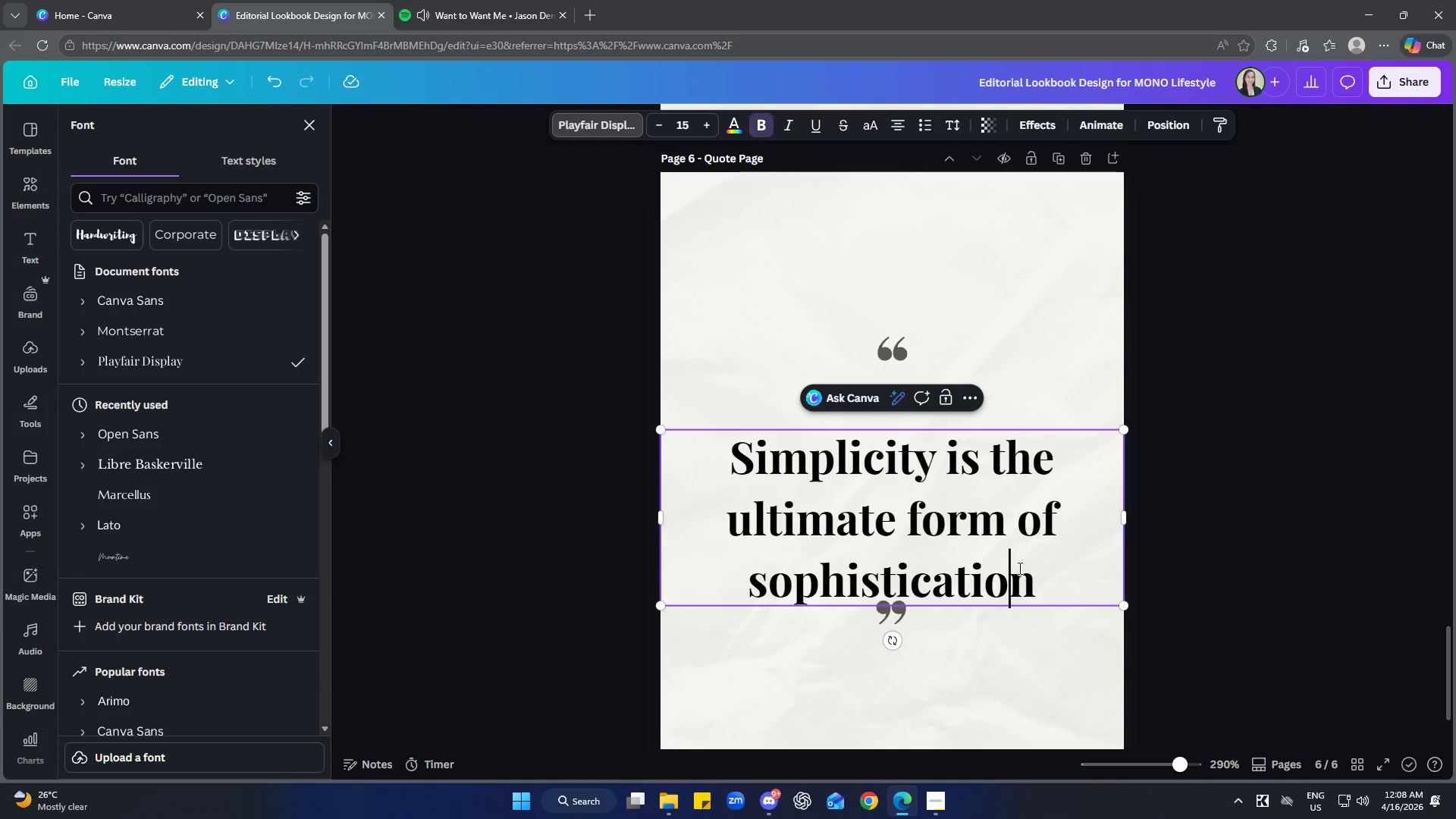 
hold_key(key=ControlLeft, duration=0.55)